 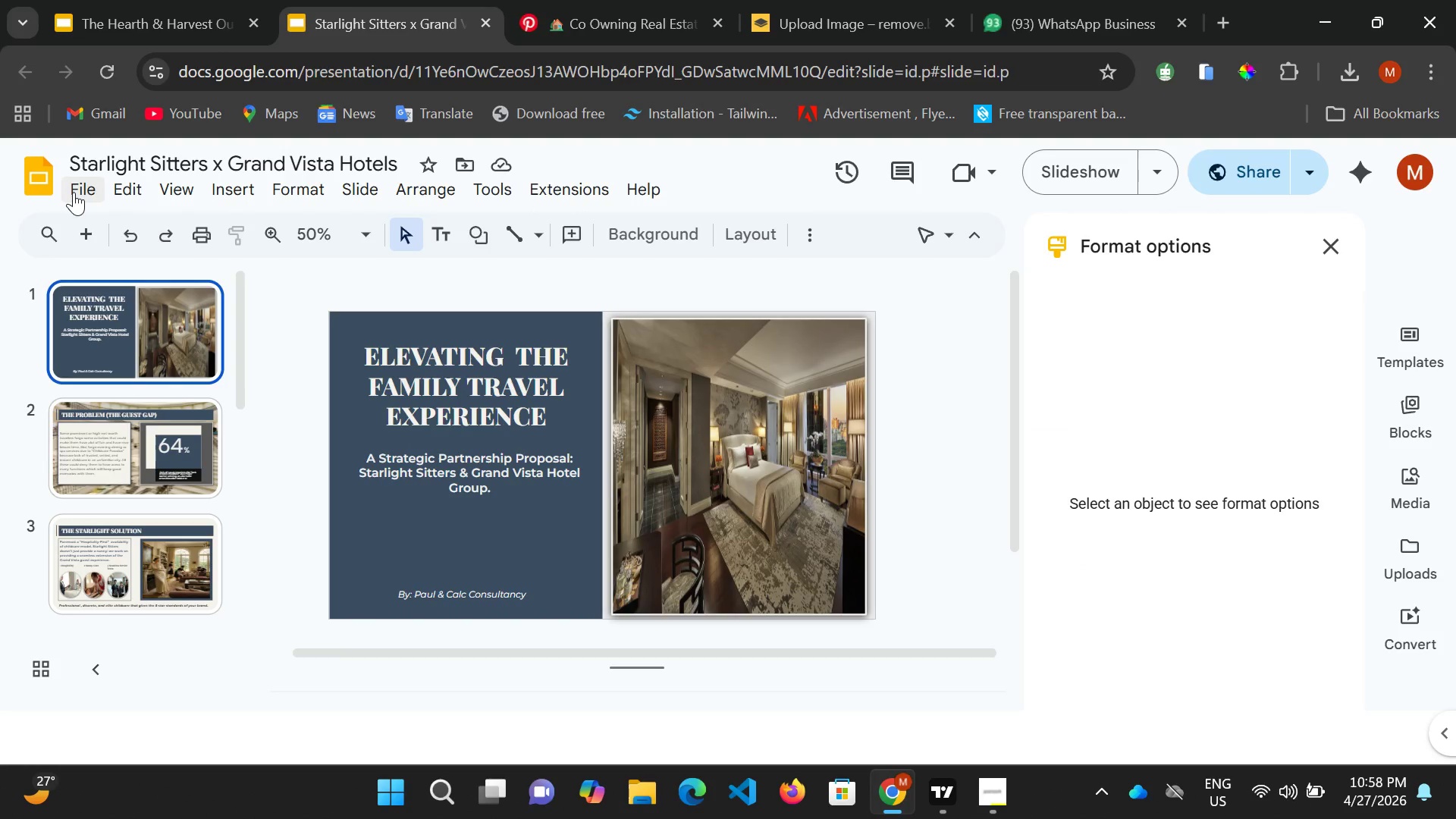 
double_click([78, 190])
 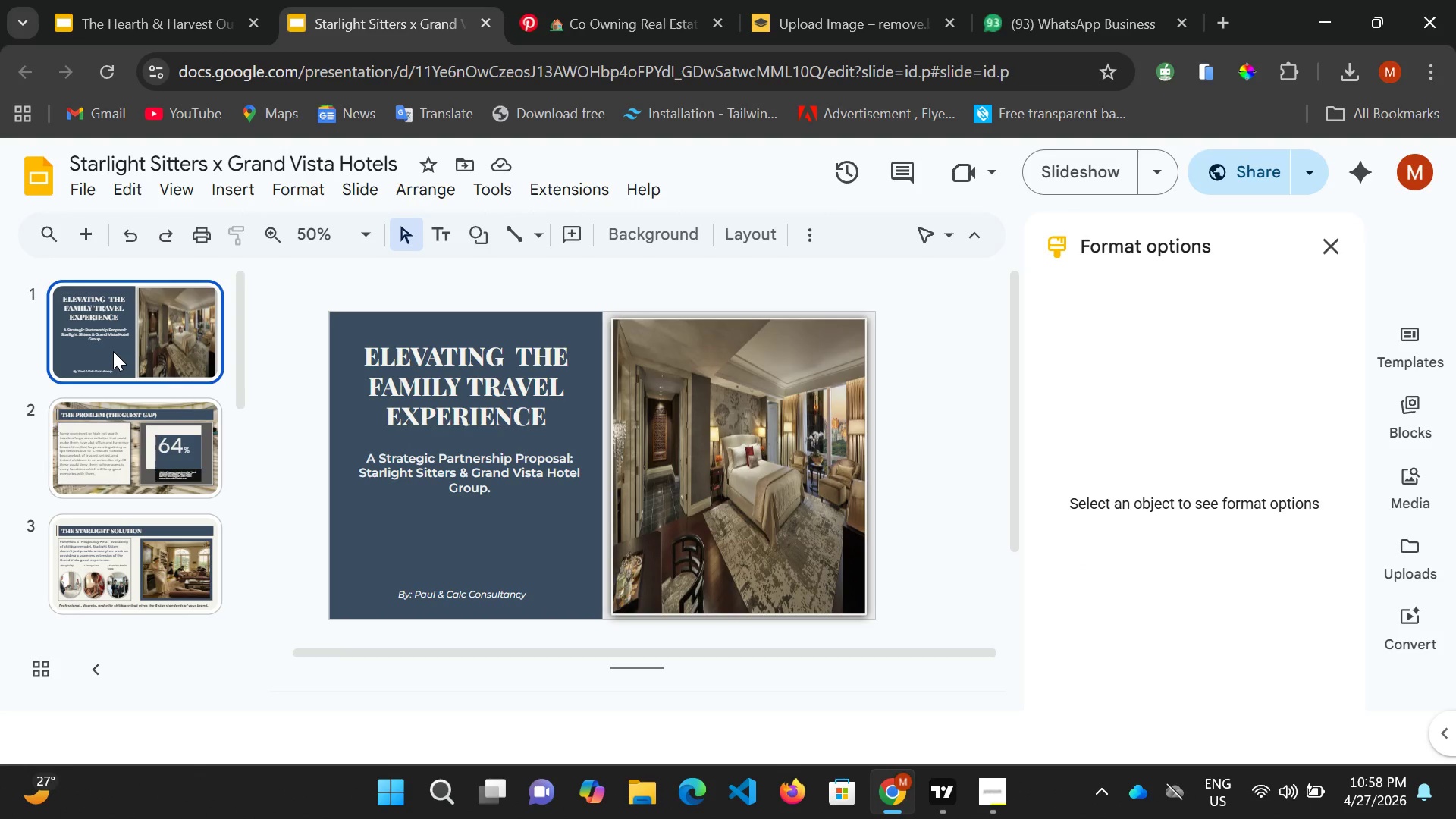 
scroll: coordinate [111, 346], scroll_direction: up, amount: 4.0
 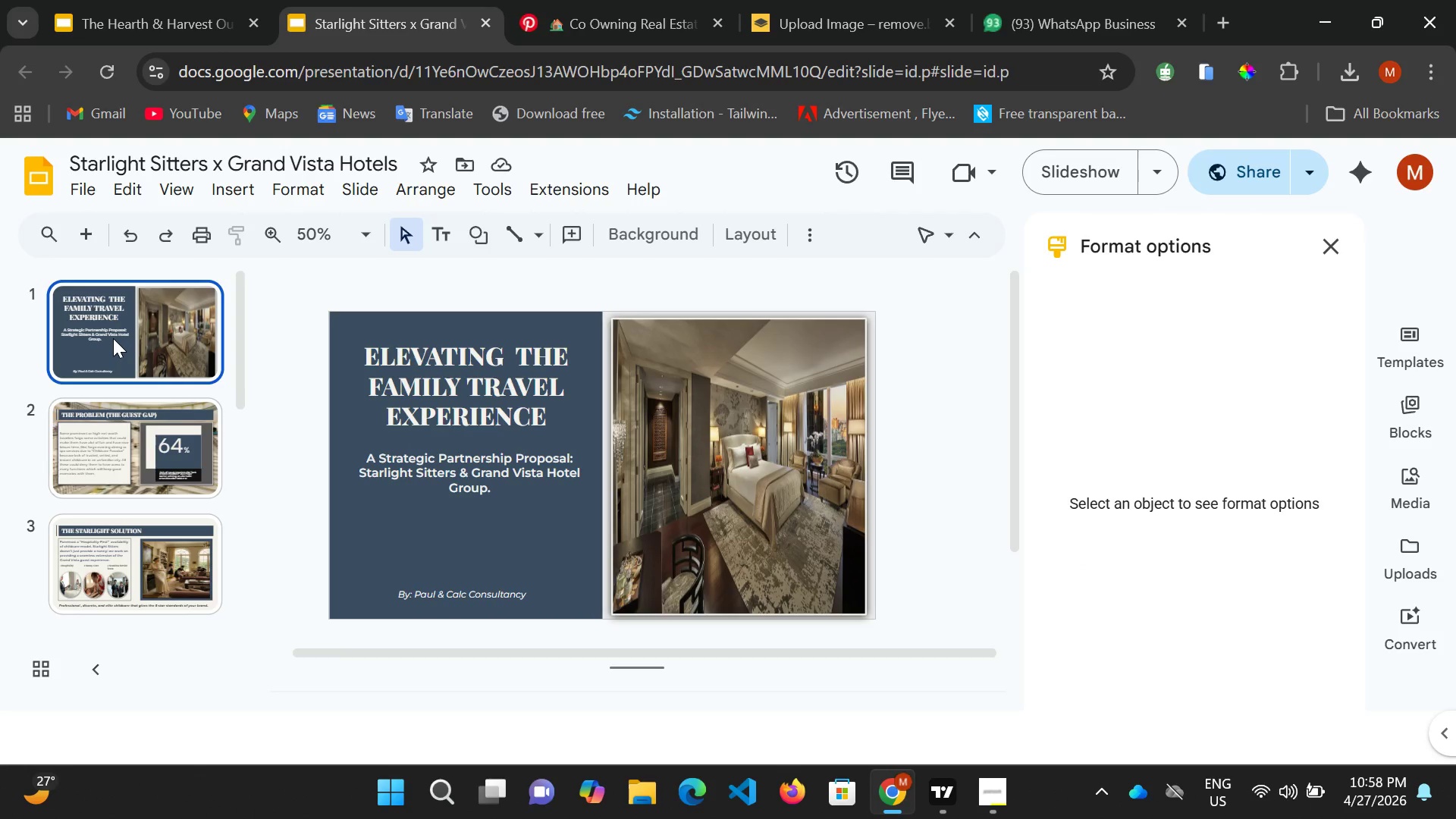 
left_click([114, 337])
 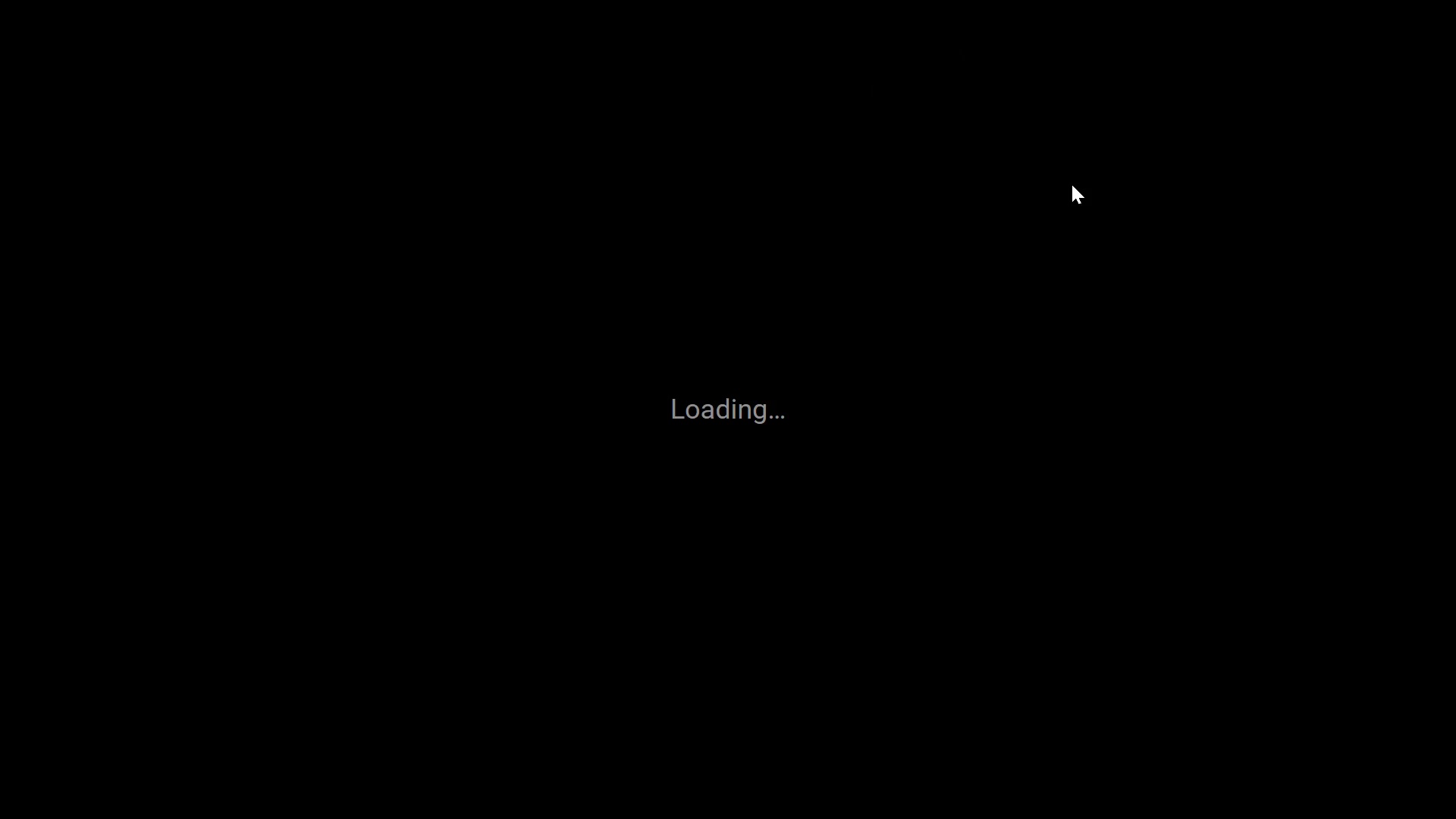 
wait(44.34)
 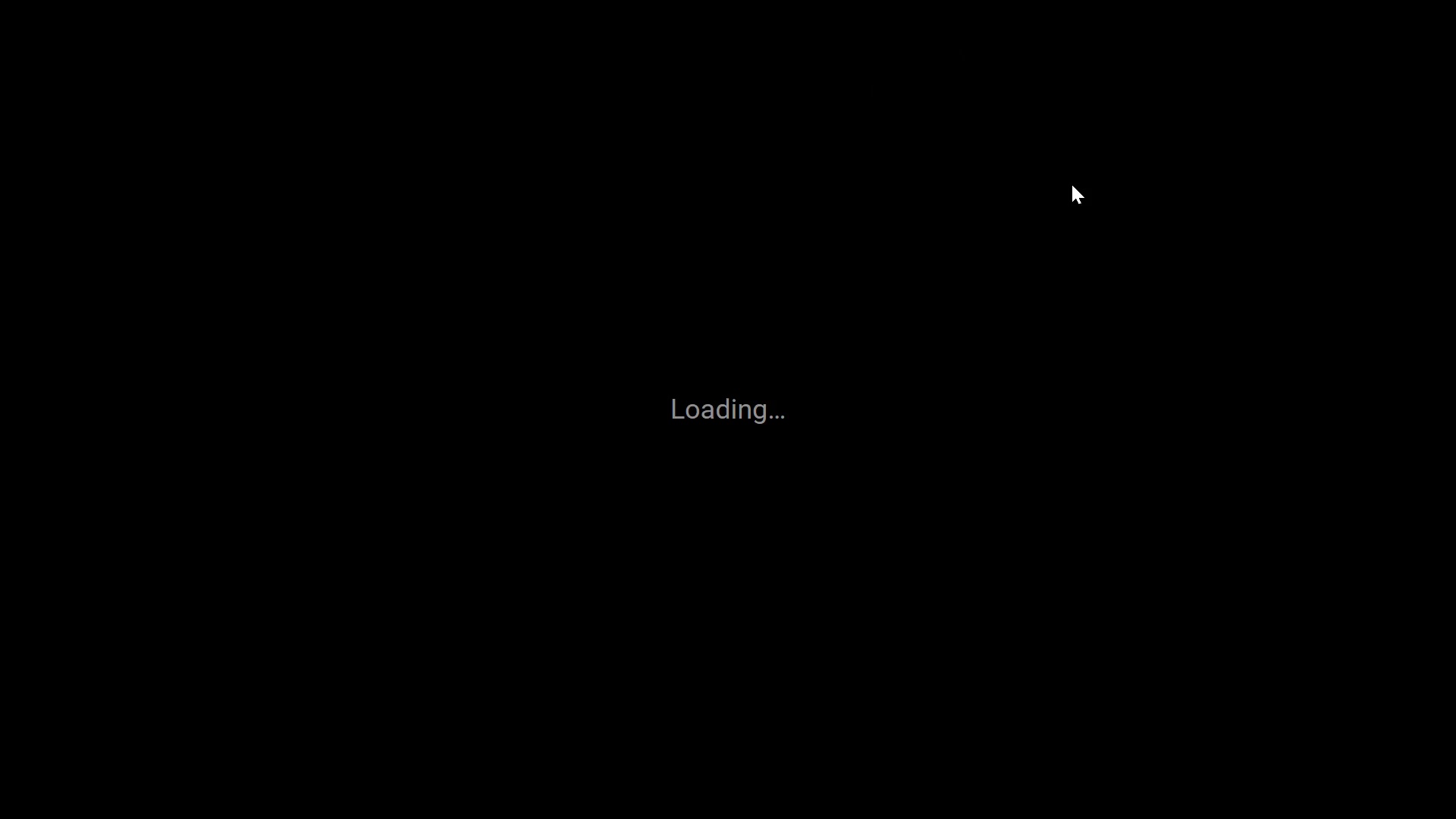 
key(Escape)
 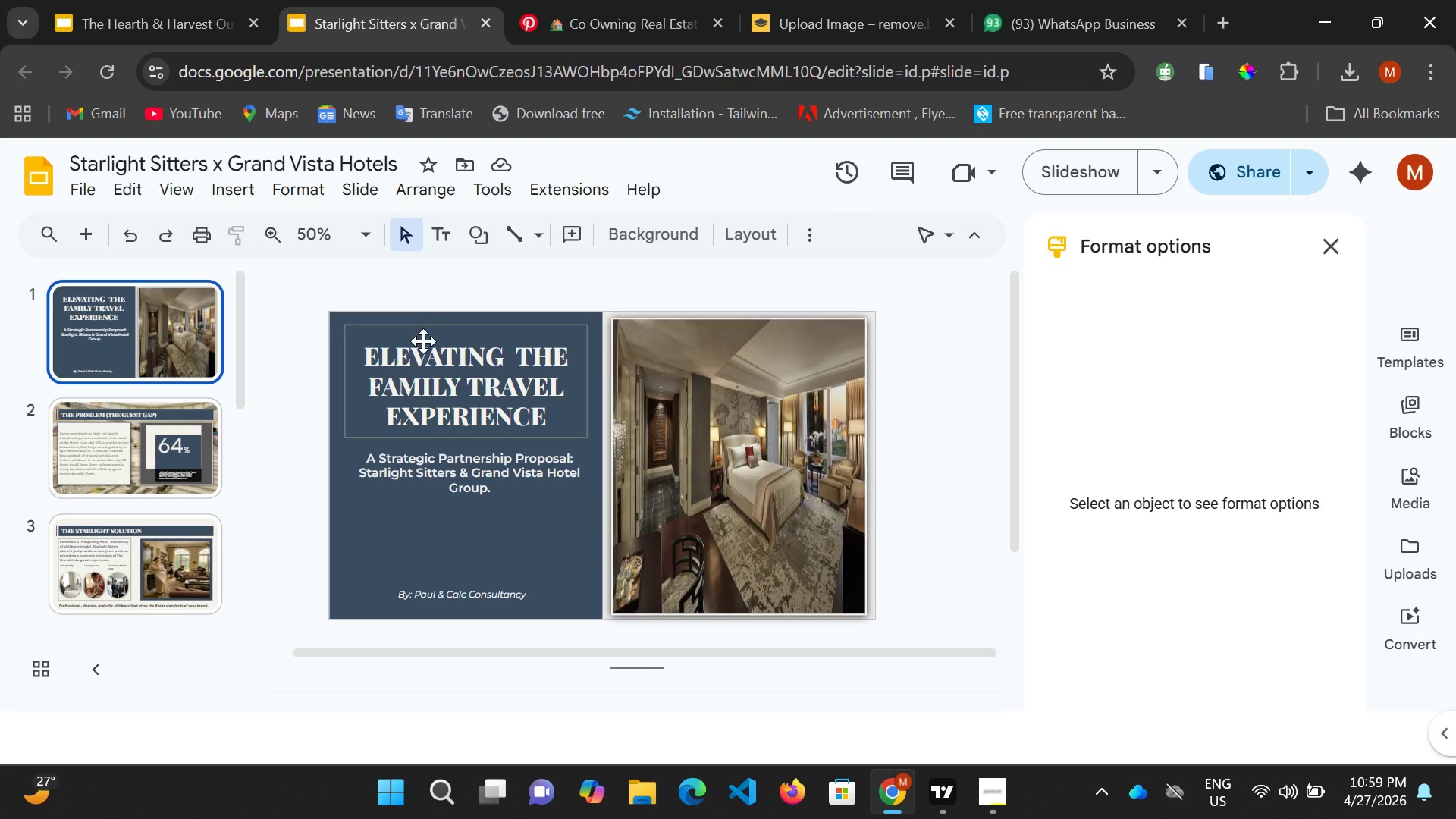 
wait(5.5)
 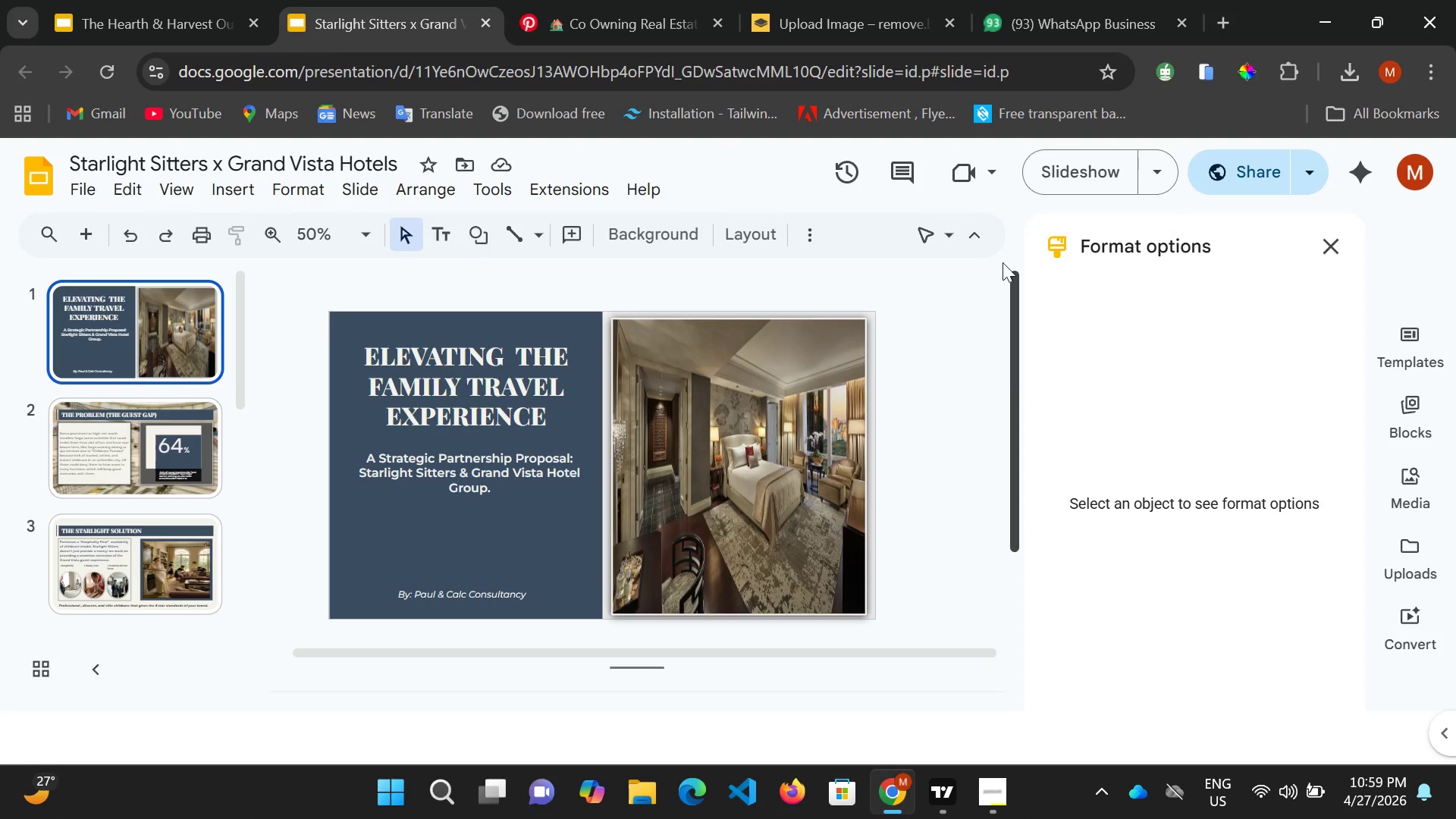 
left_click([1062, 175])